 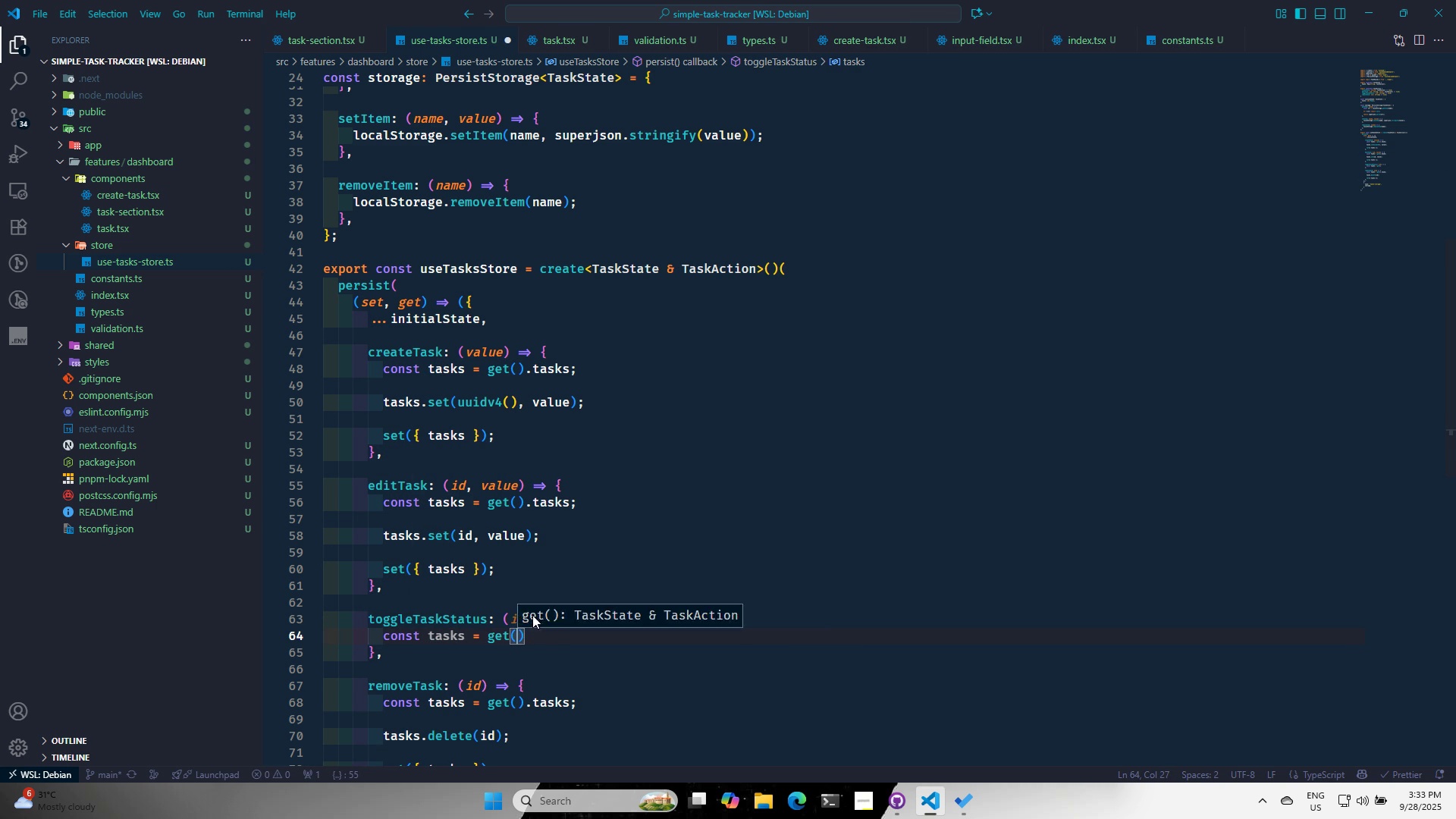 
key(ArrowRight)
 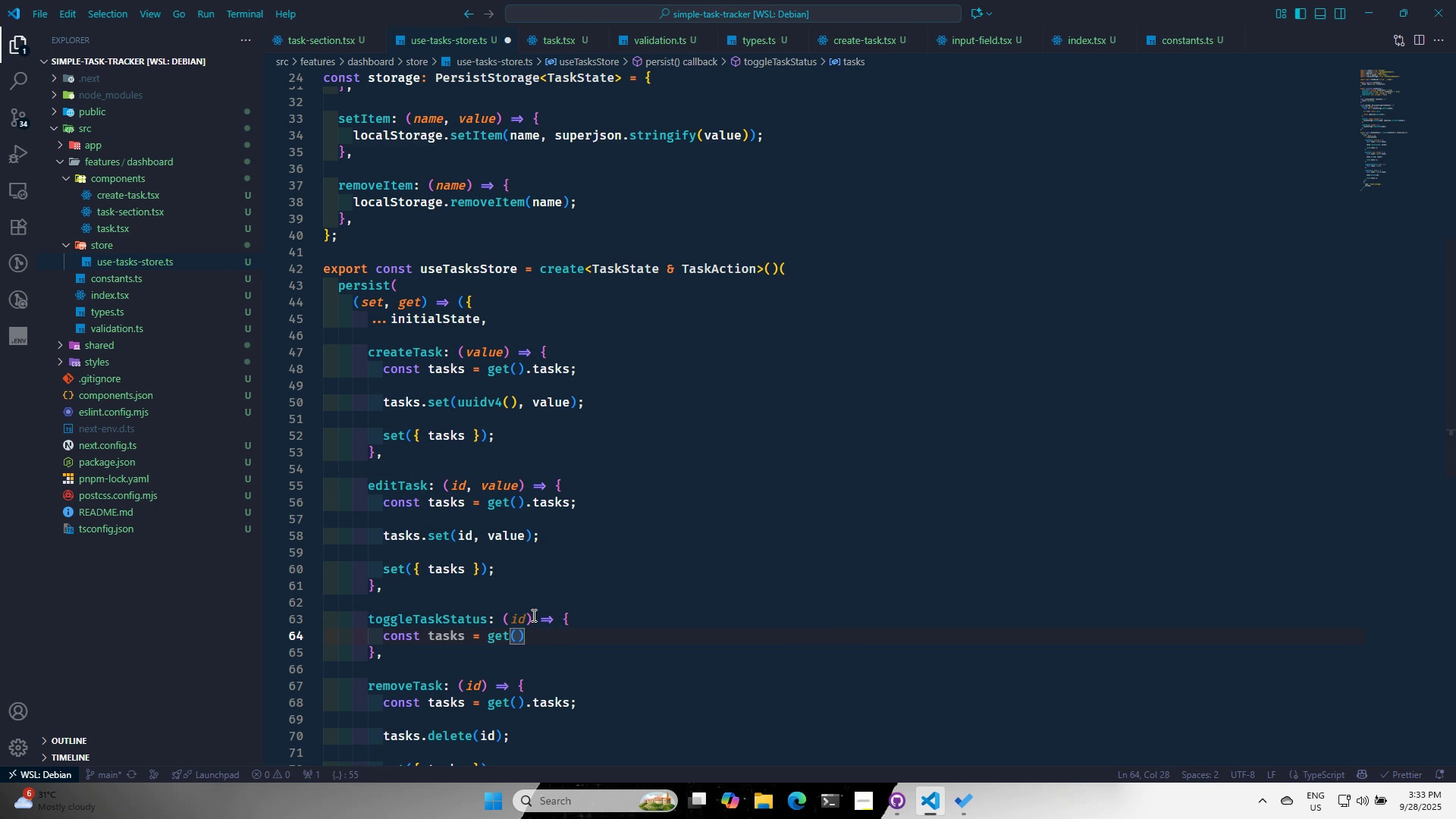 
type(,)
key(Backspace)
type(.ta)
 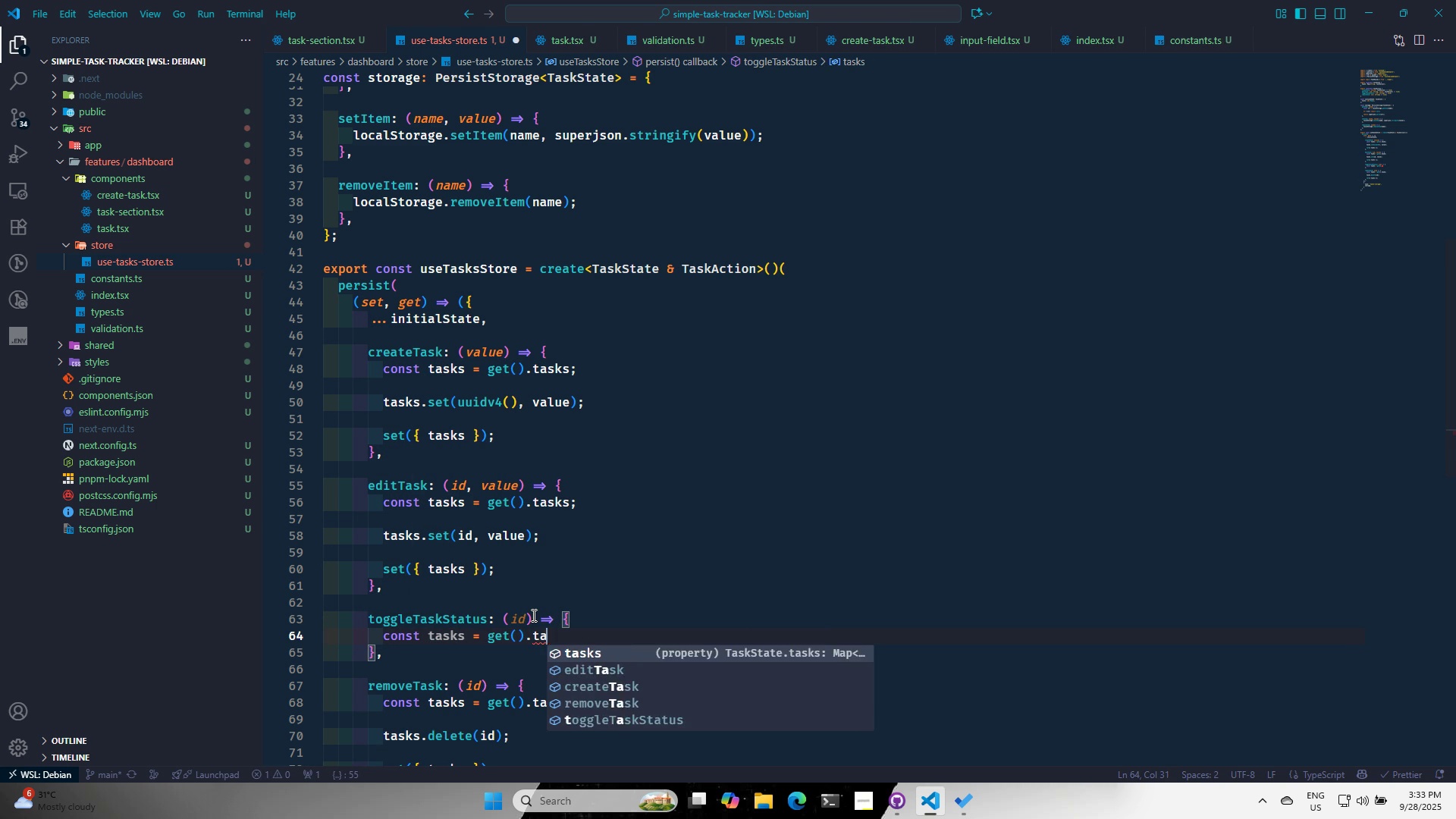 
key(Enter)
 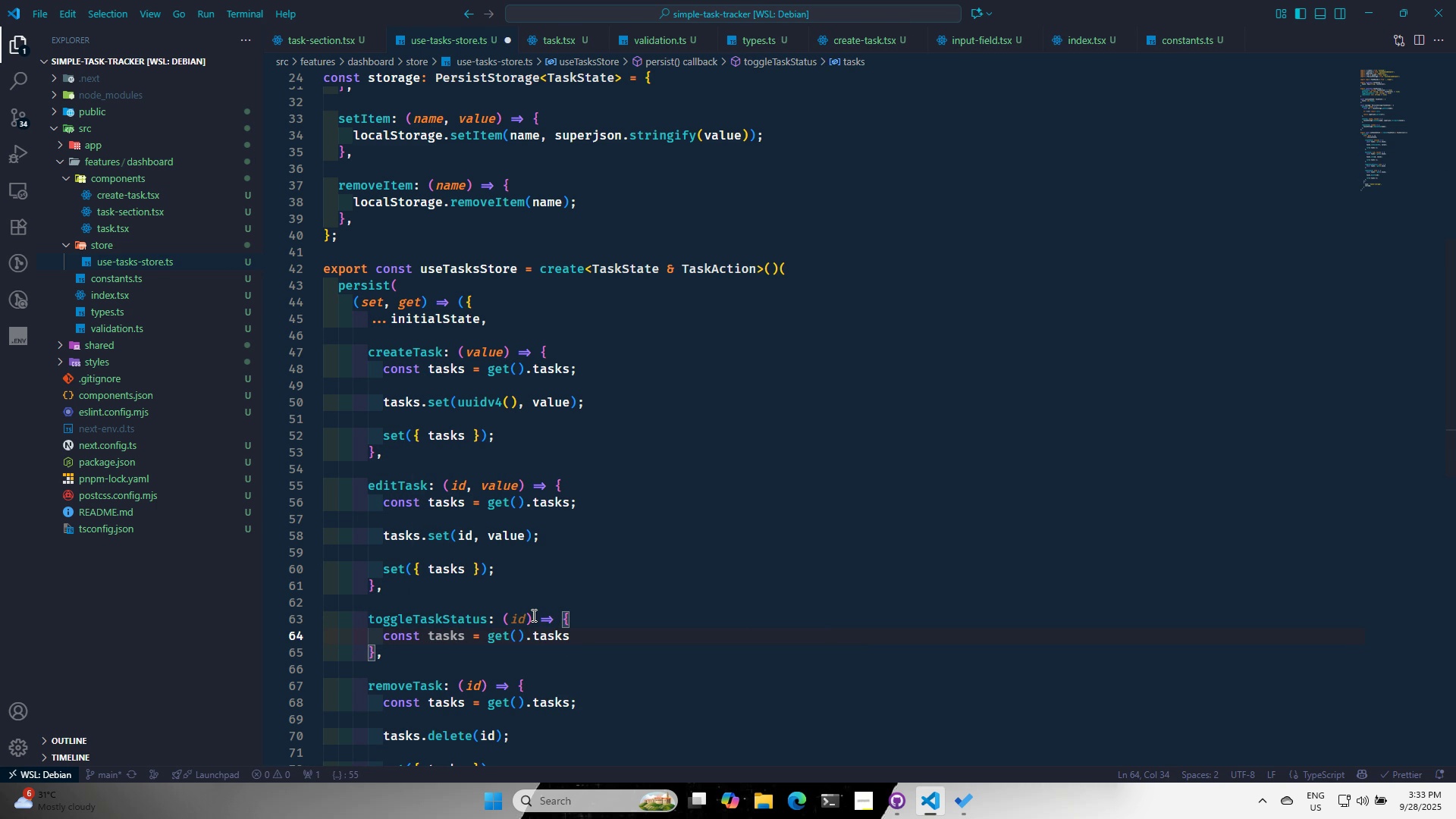 
key(Enter)
 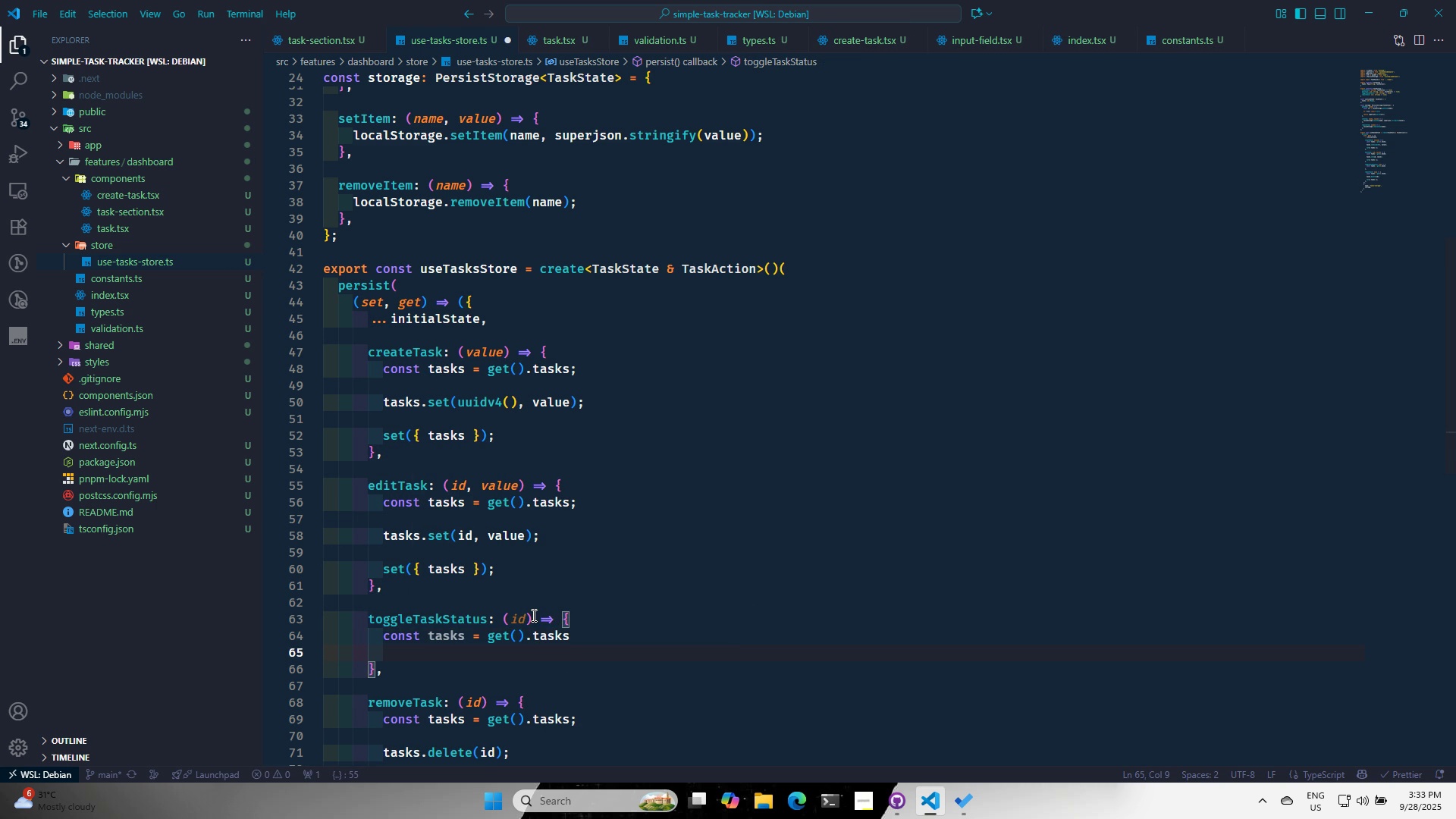 
type(const task = tasks,)
key(Backspace)
type(,)
key(Backspace)
type(.ge)
 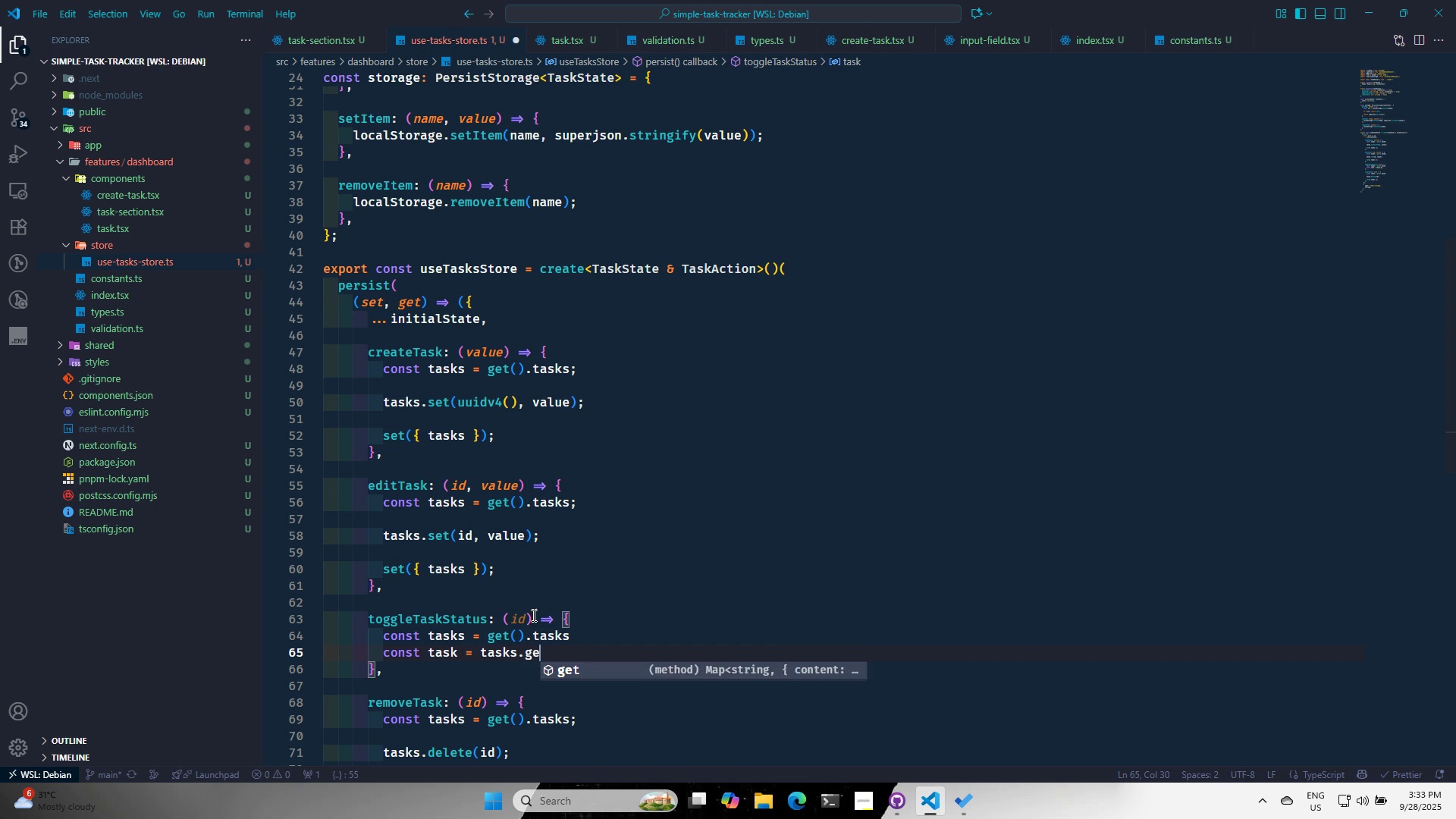 
key(Enter)